 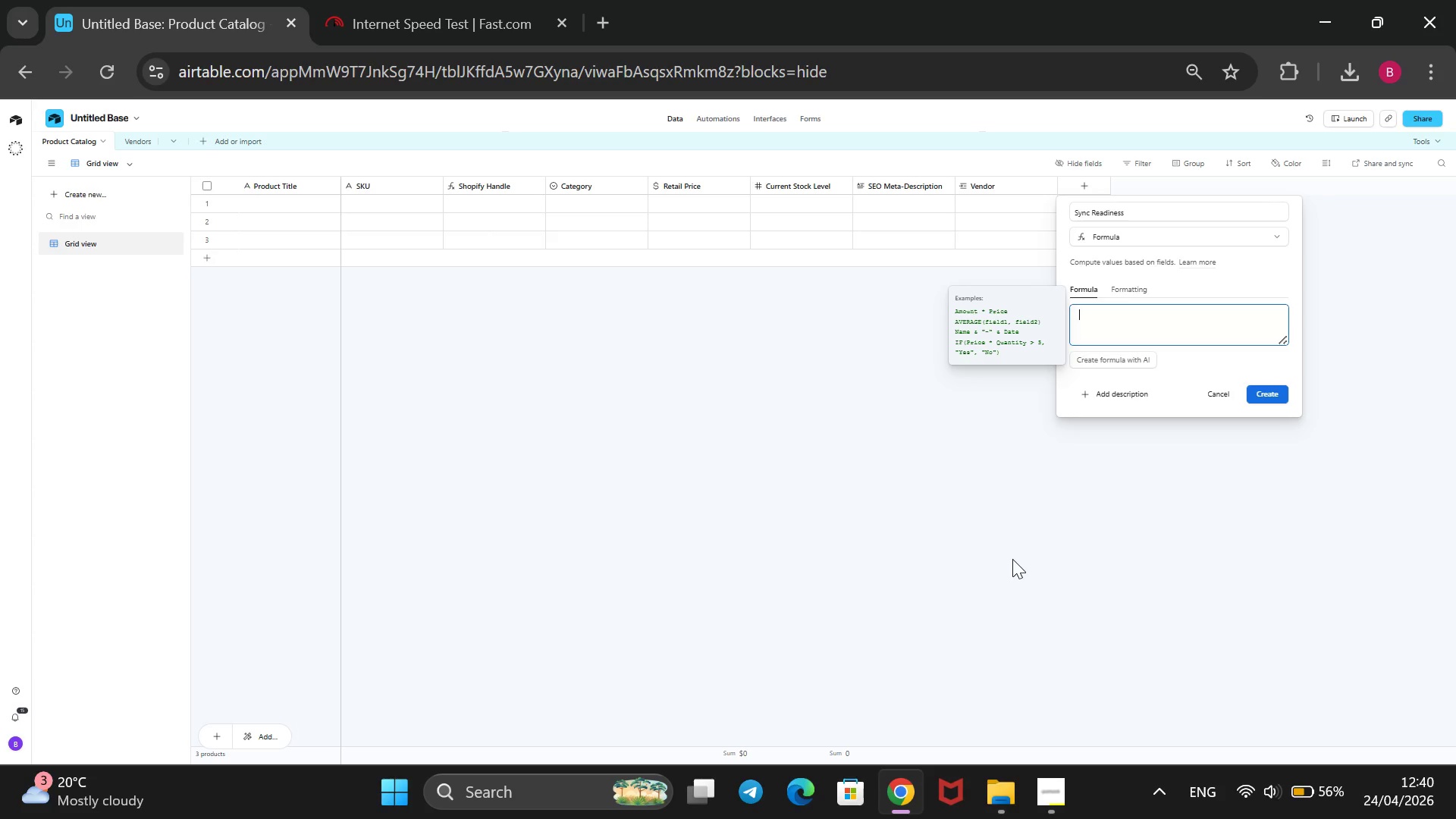 
hold_key(key=ShiftRight, duration=0.75)
 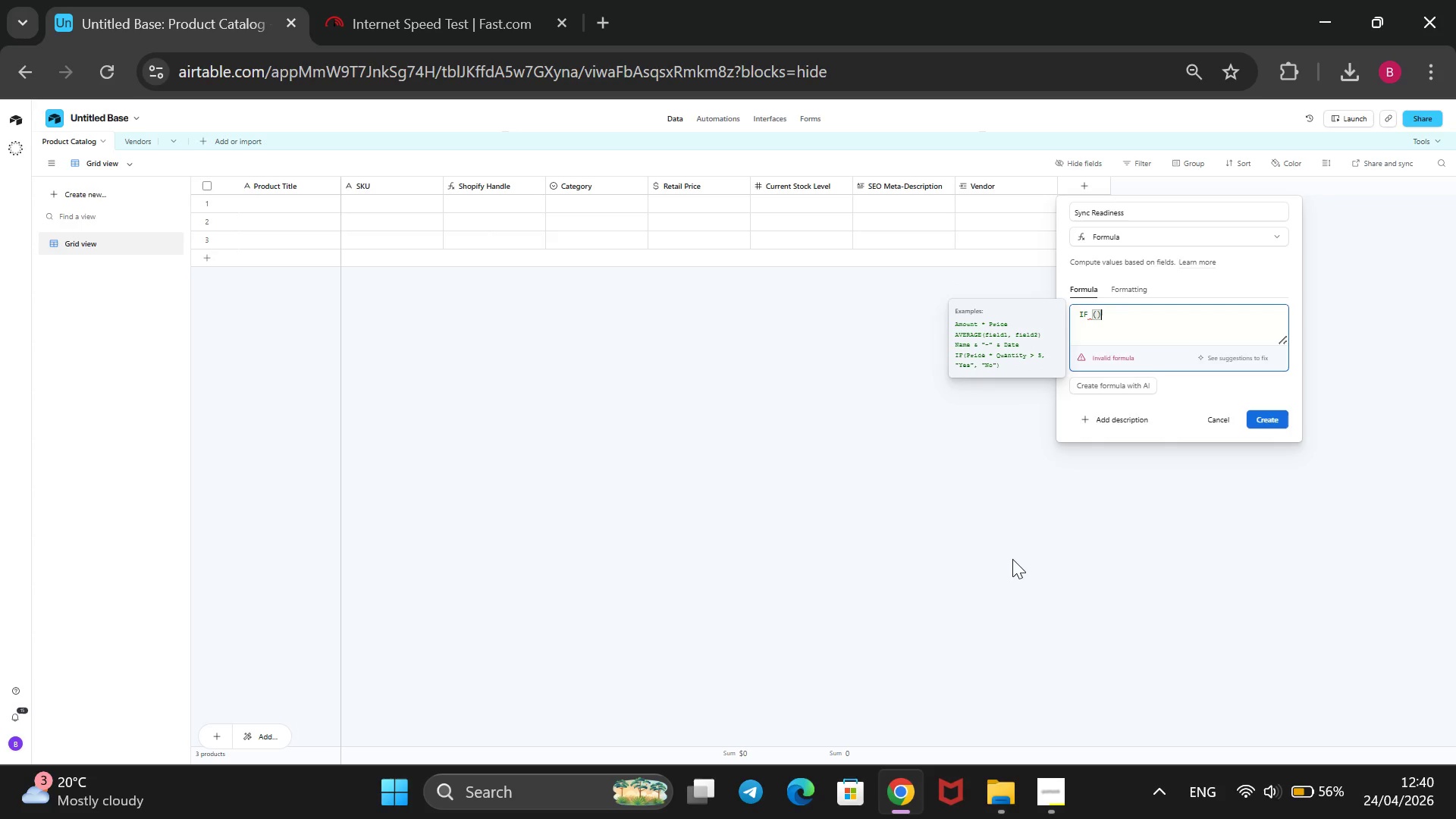 
key(ArrowLeft)
 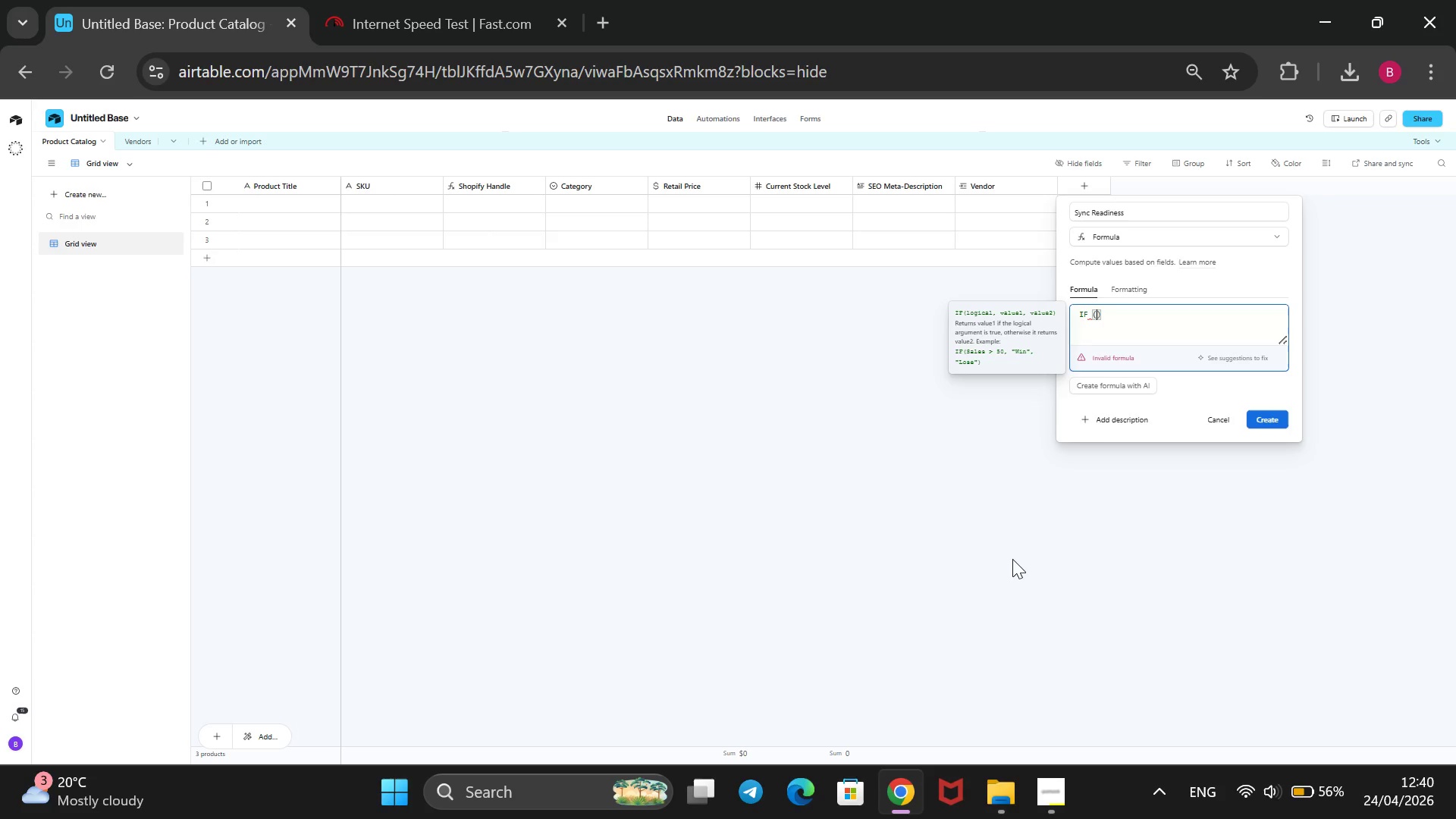 
type(AND)
 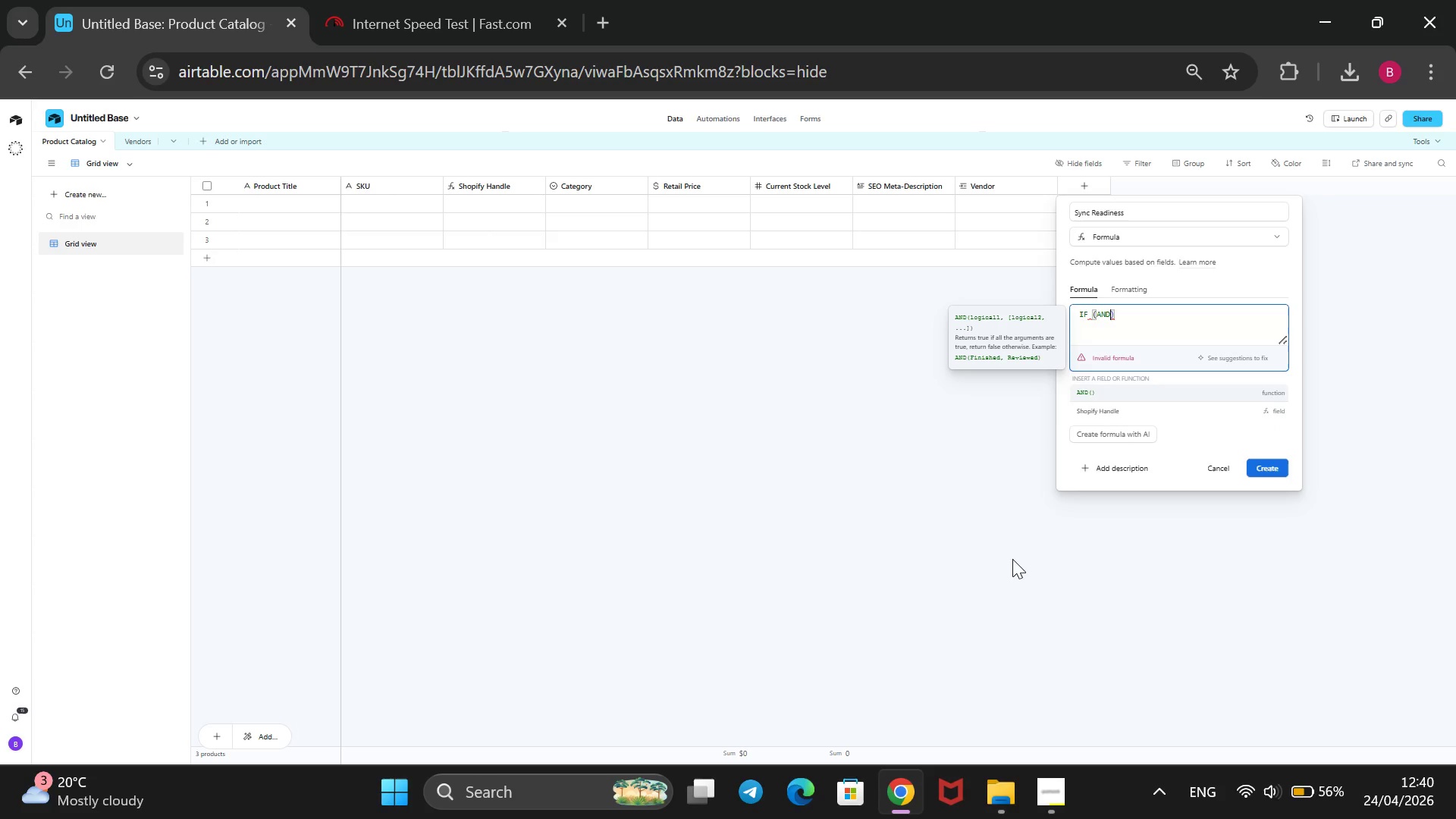 
hold_key(key=ShiftRight, duration=1.51)
 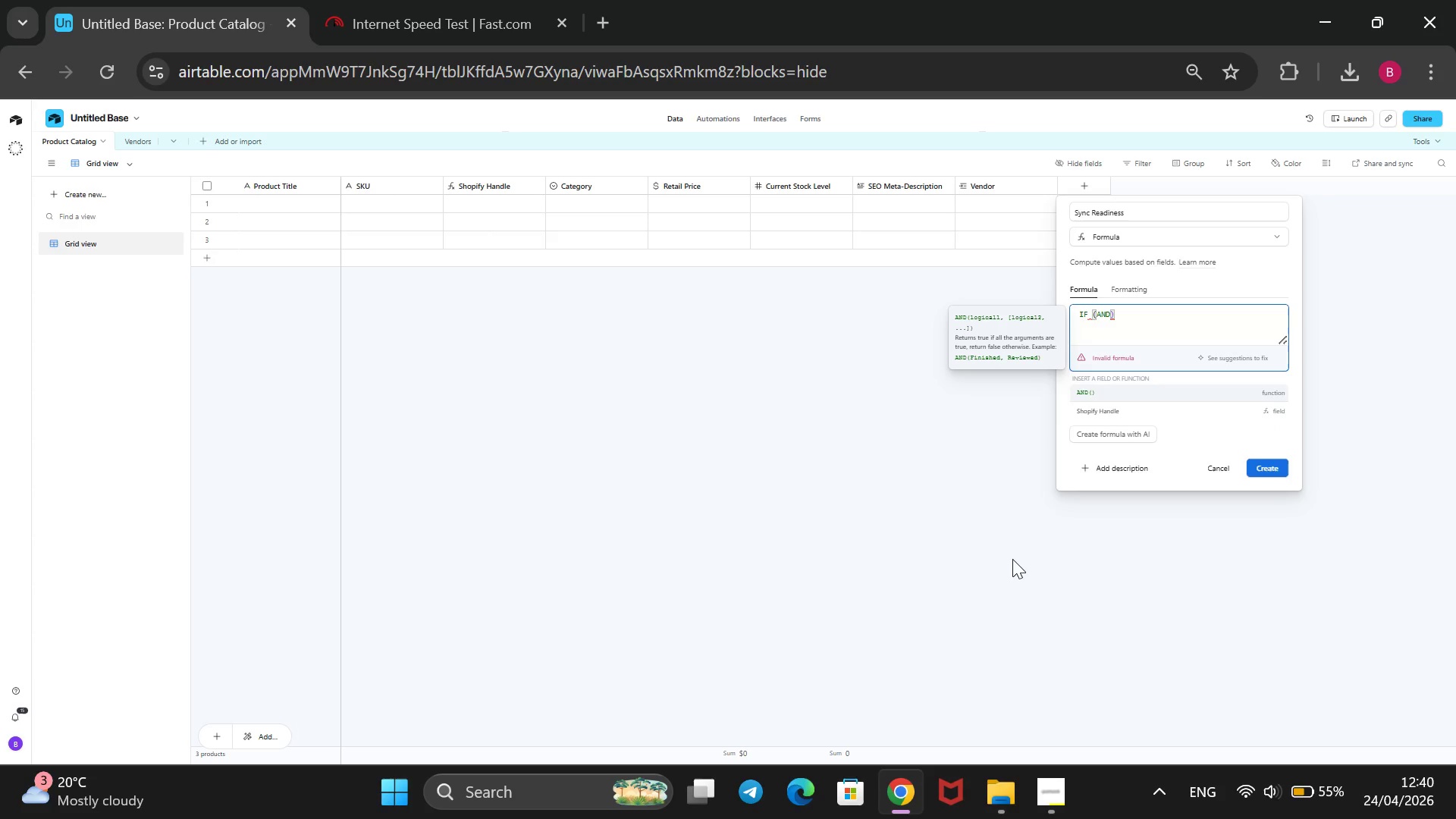 
hold_key(key=ShiftRight, duration=1.5)
 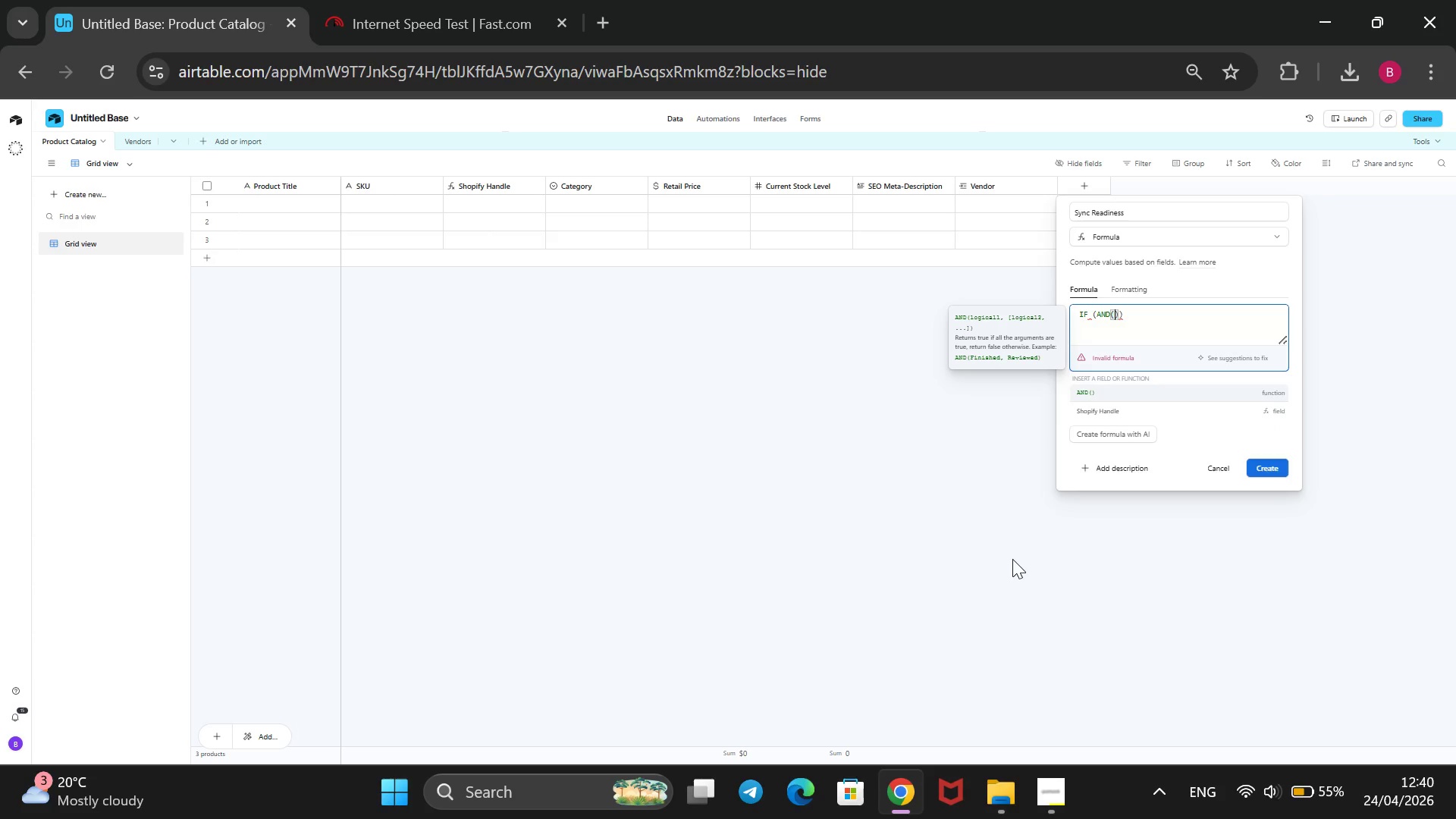 
key(Shift+9)
 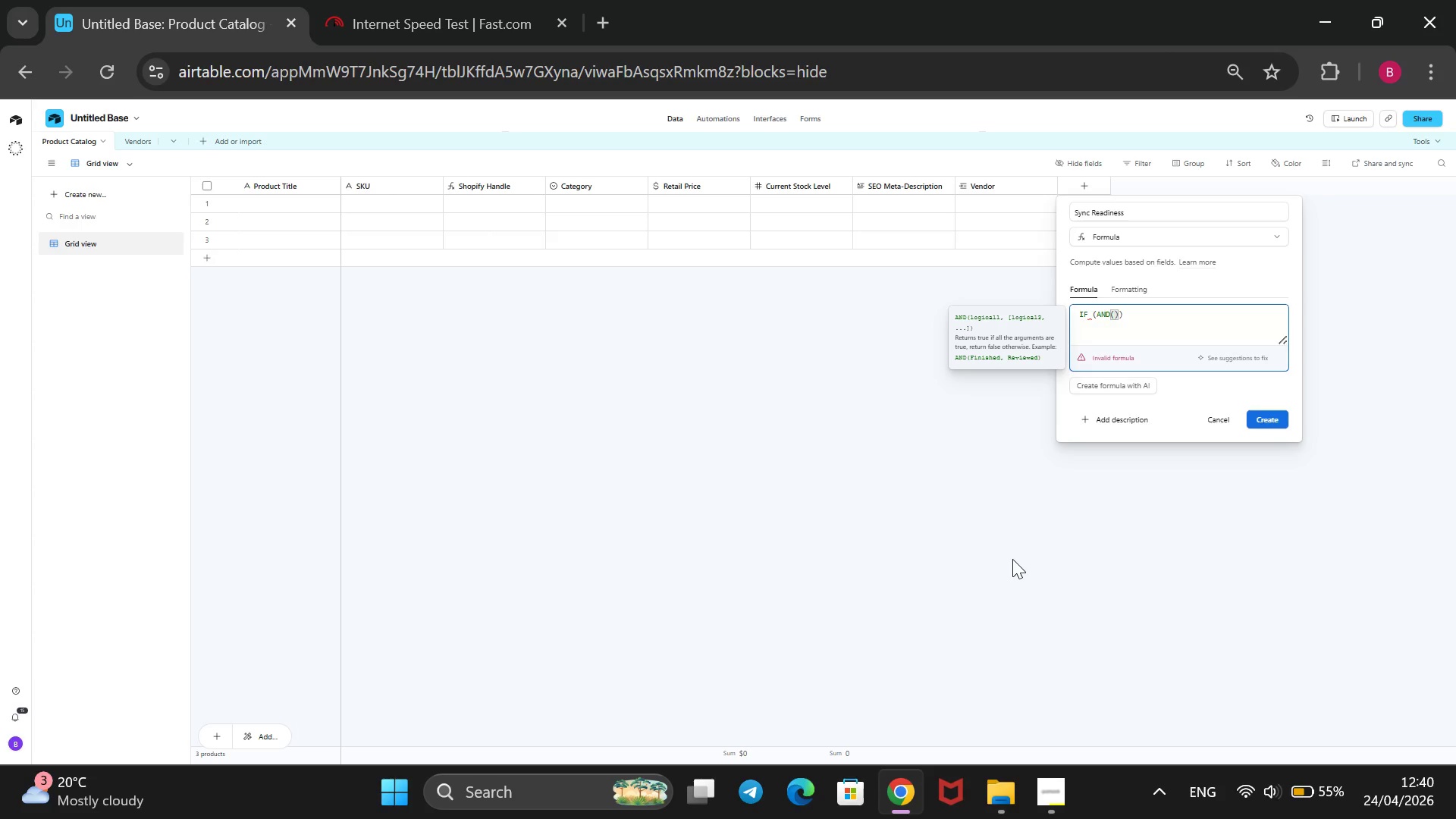 
key(ArrowRight)
 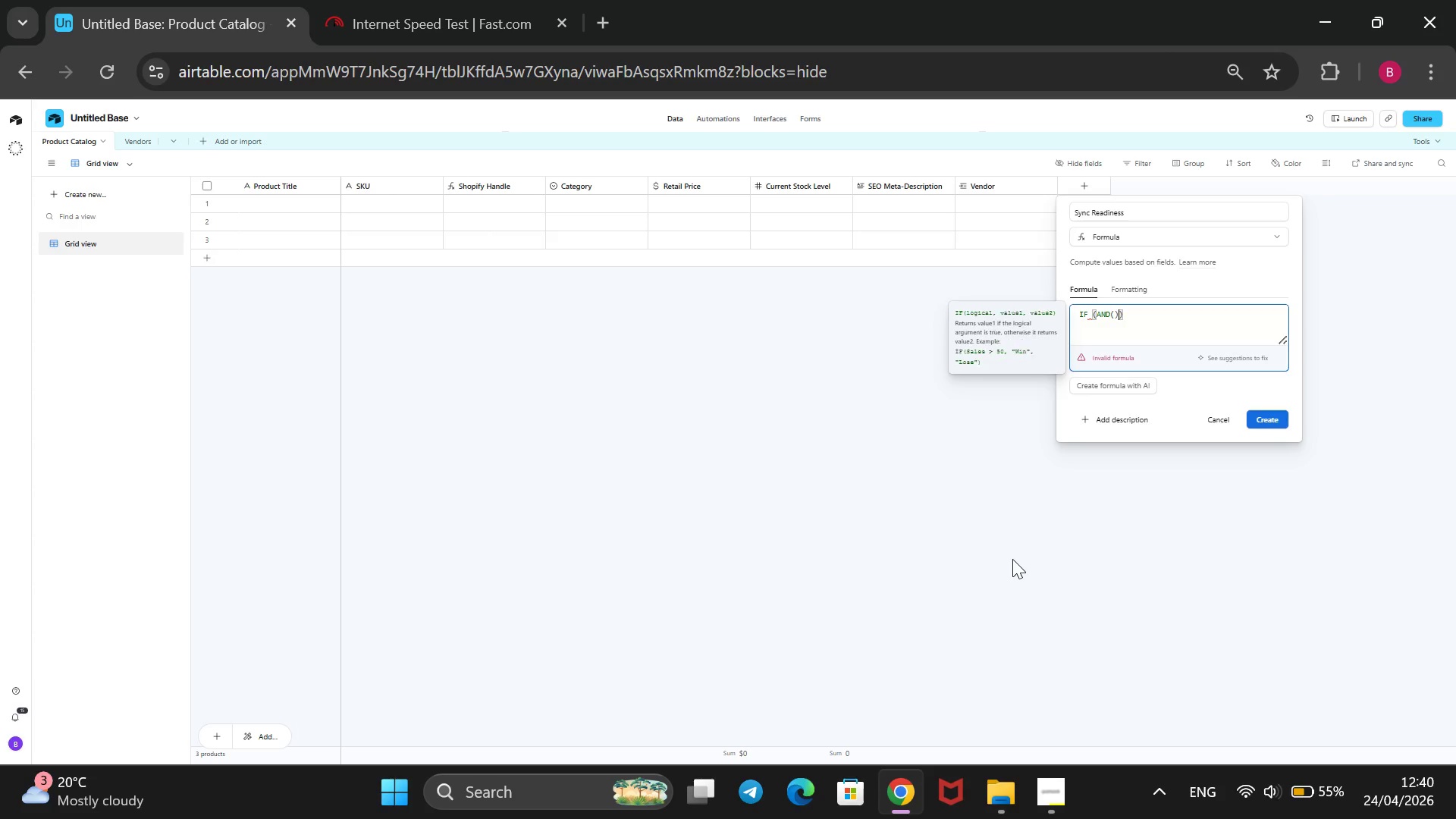 
key(ArrowRight)
 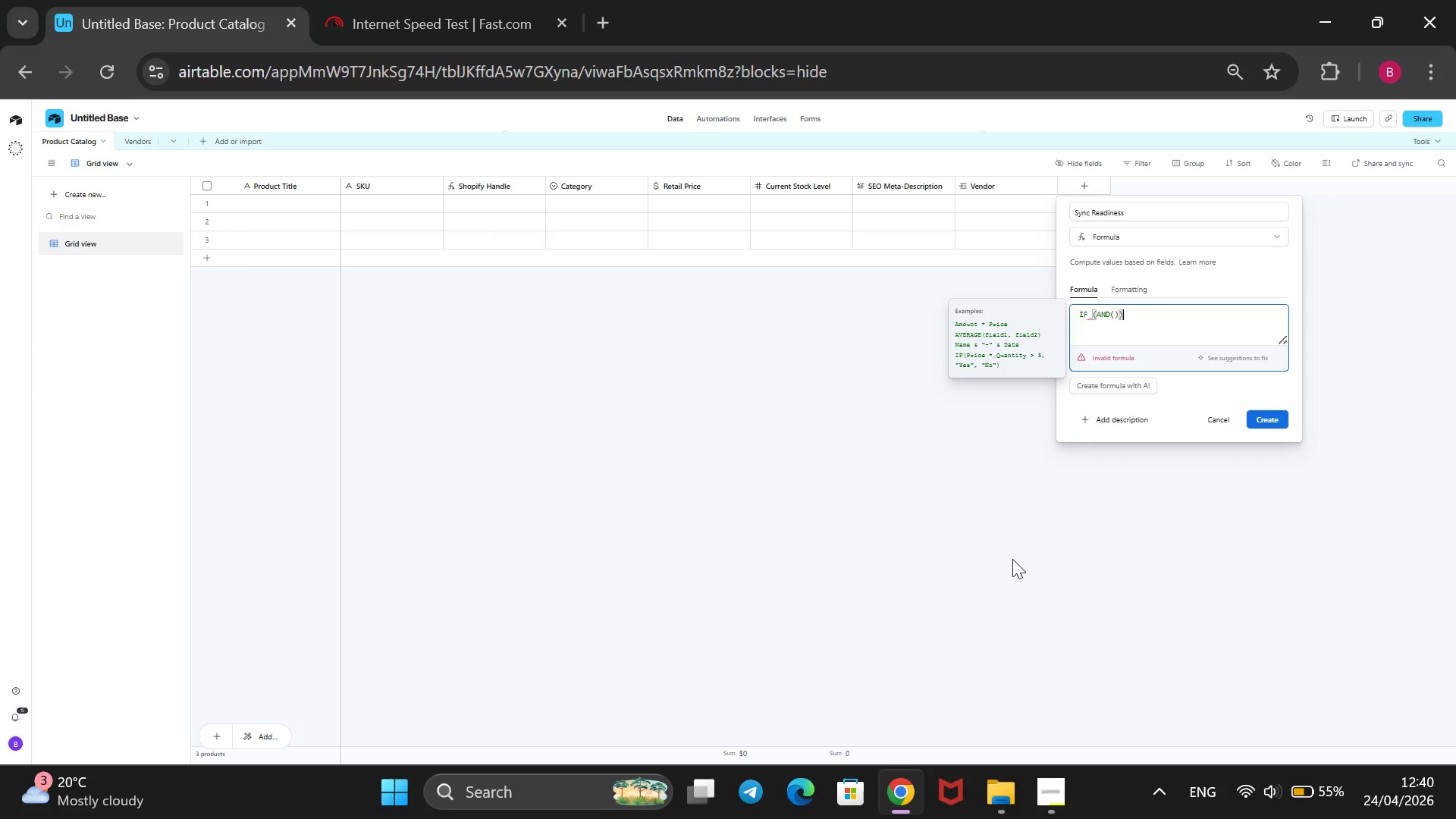 
hold_key(key=ShiftRight, duration=0.72)
 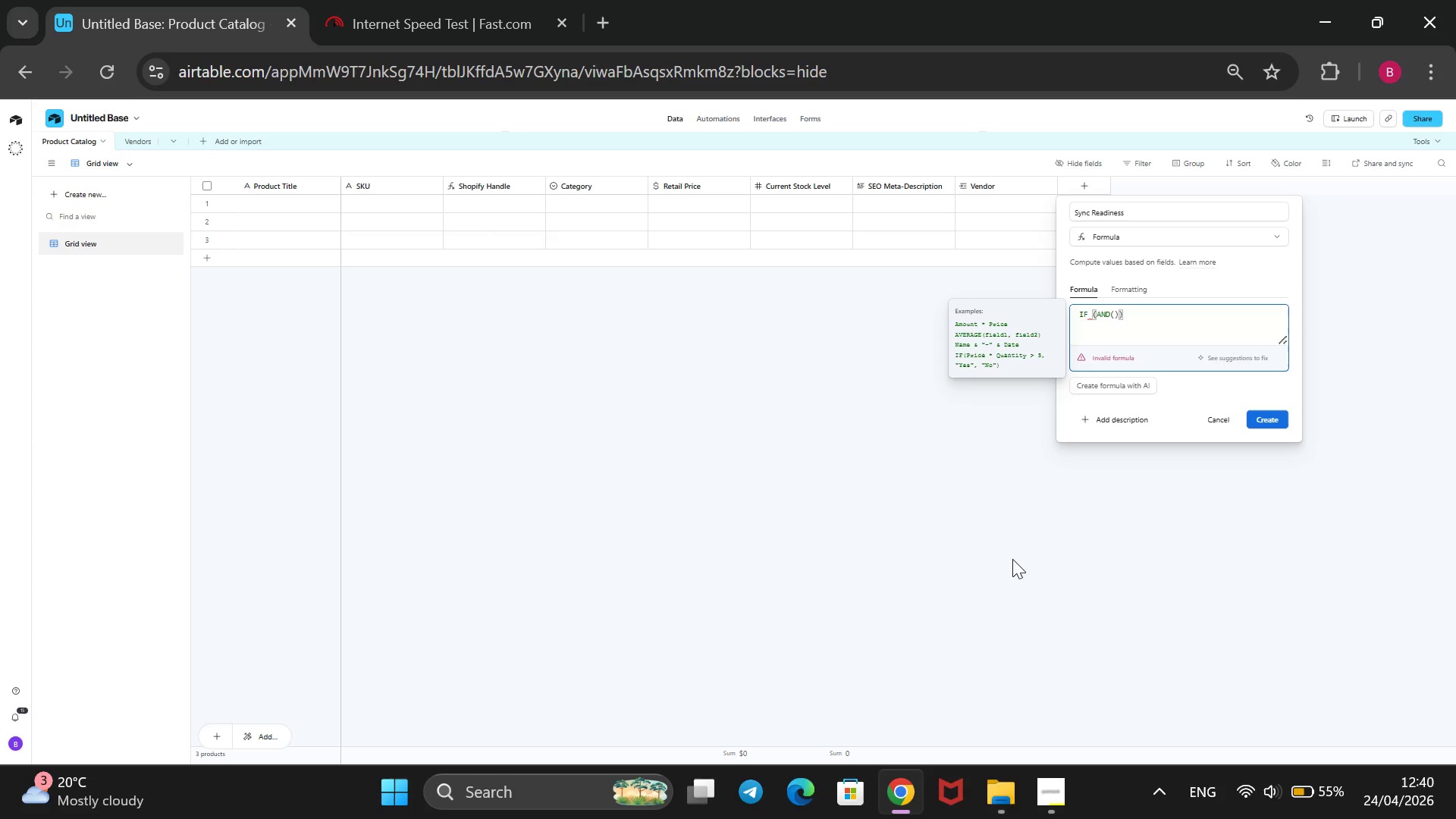 
key(ArrowLeft)
 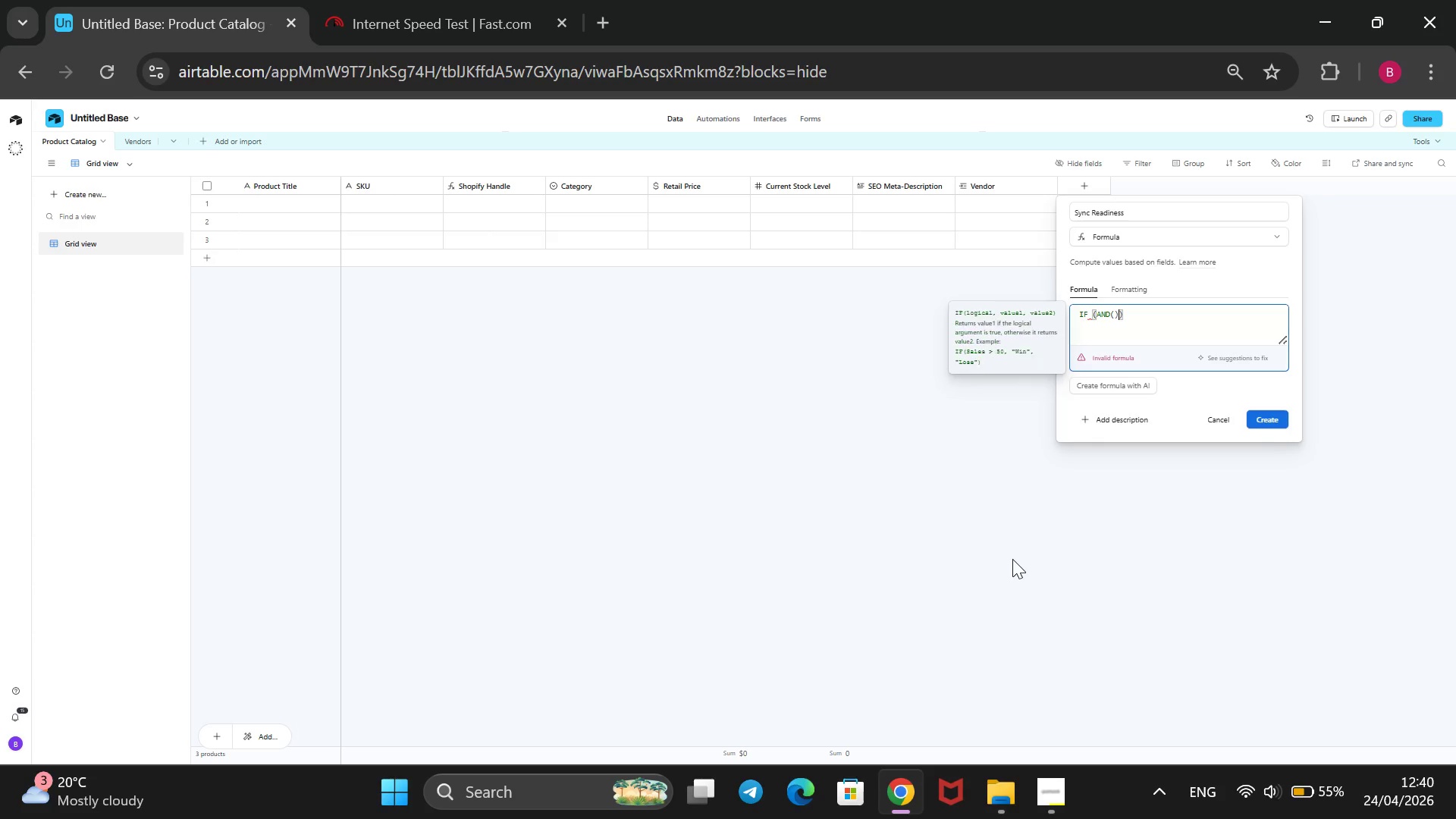 
key(ArrowLeft)
 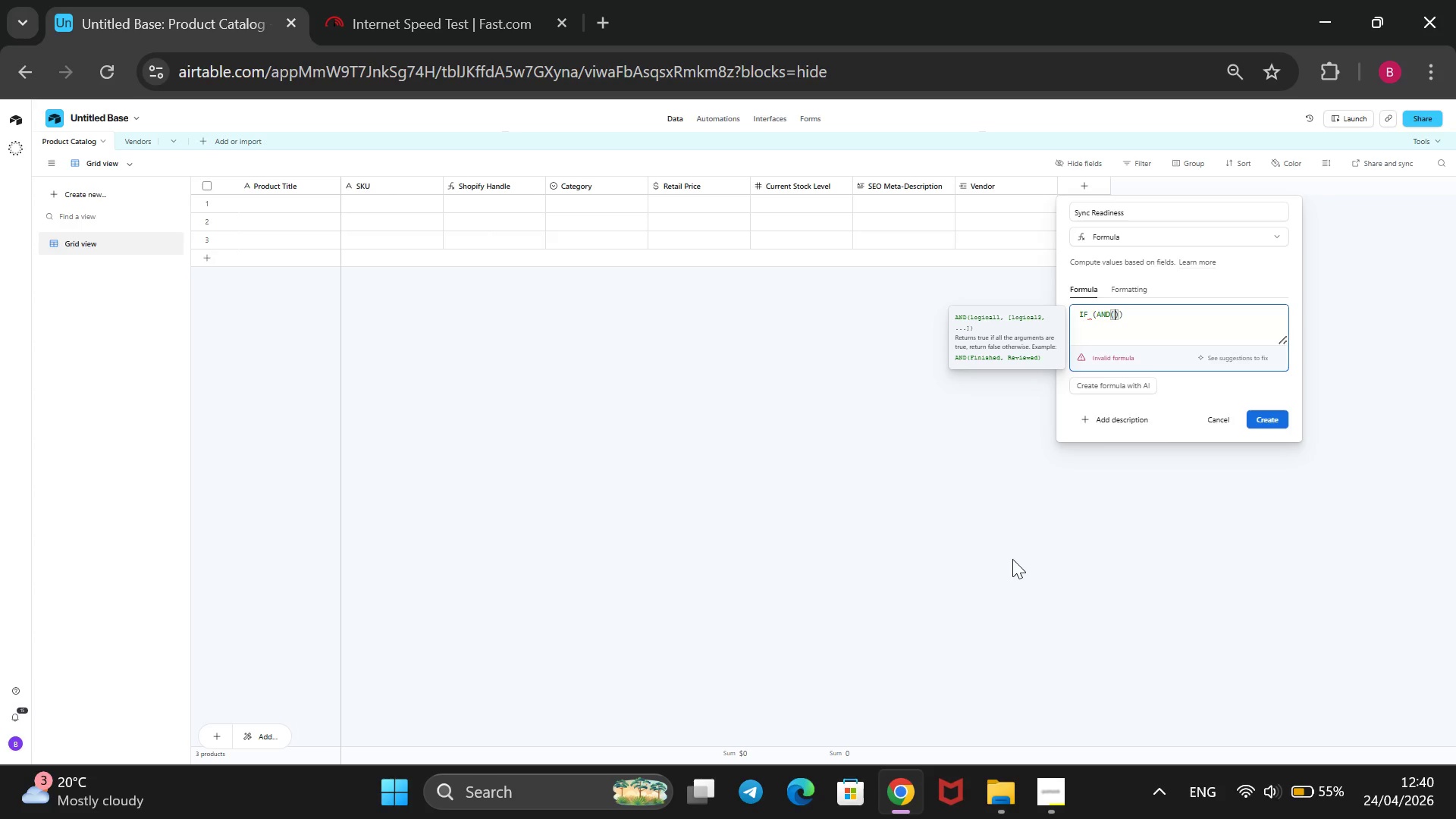 
key(Shift+BracketLeft)
 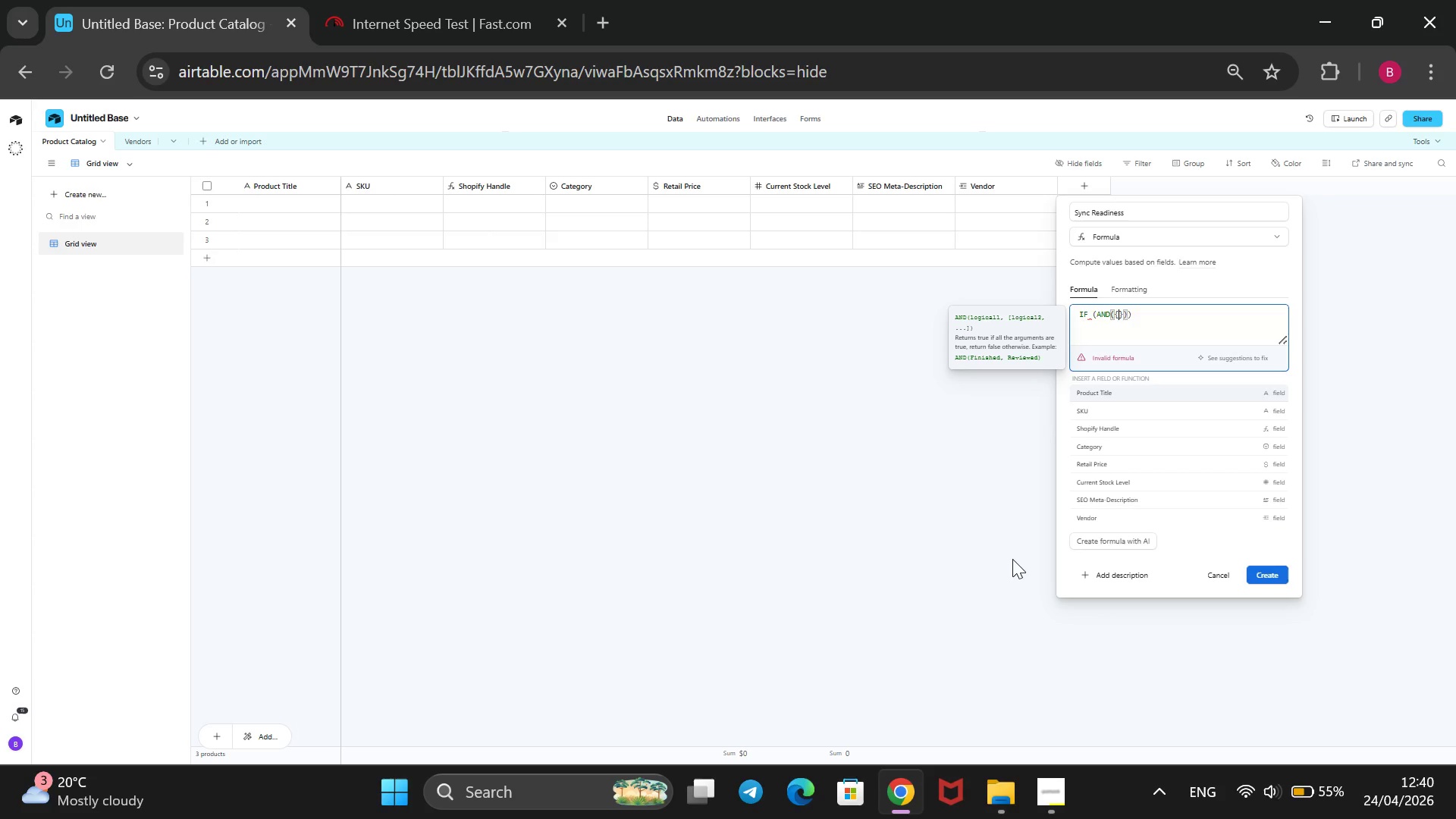 
key(Enter)
 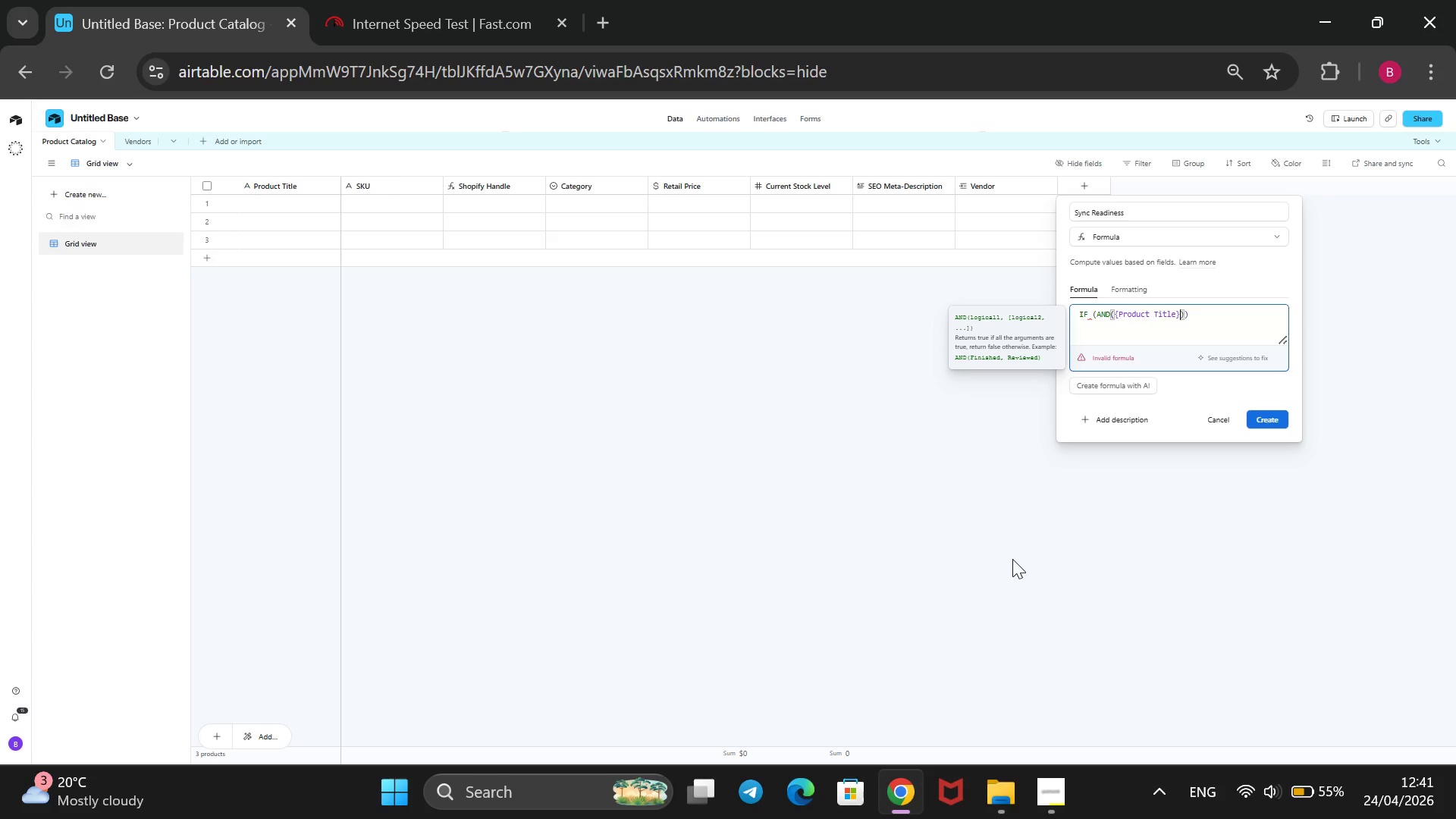 
key(Comma)
 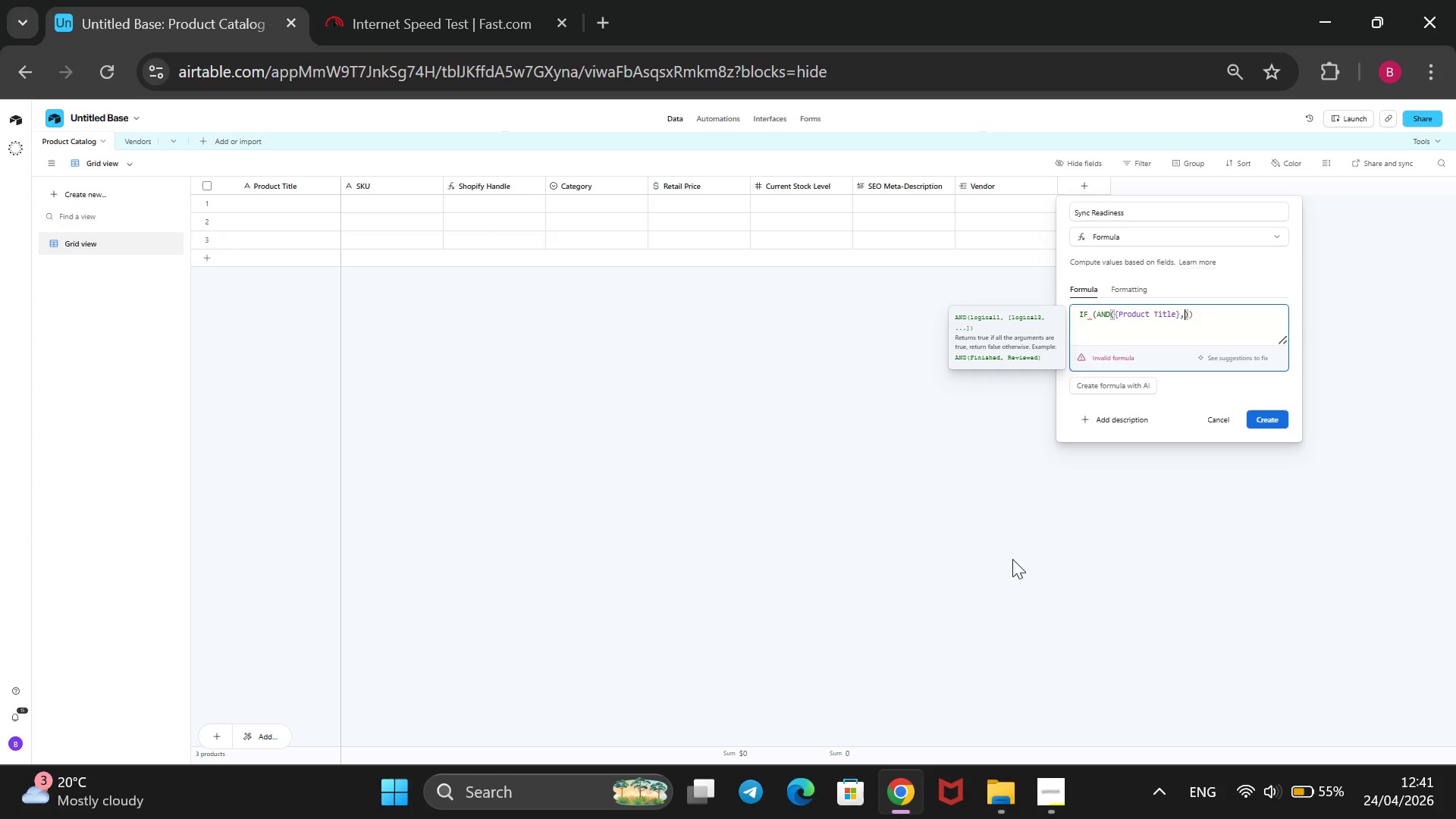 
key(Space)
 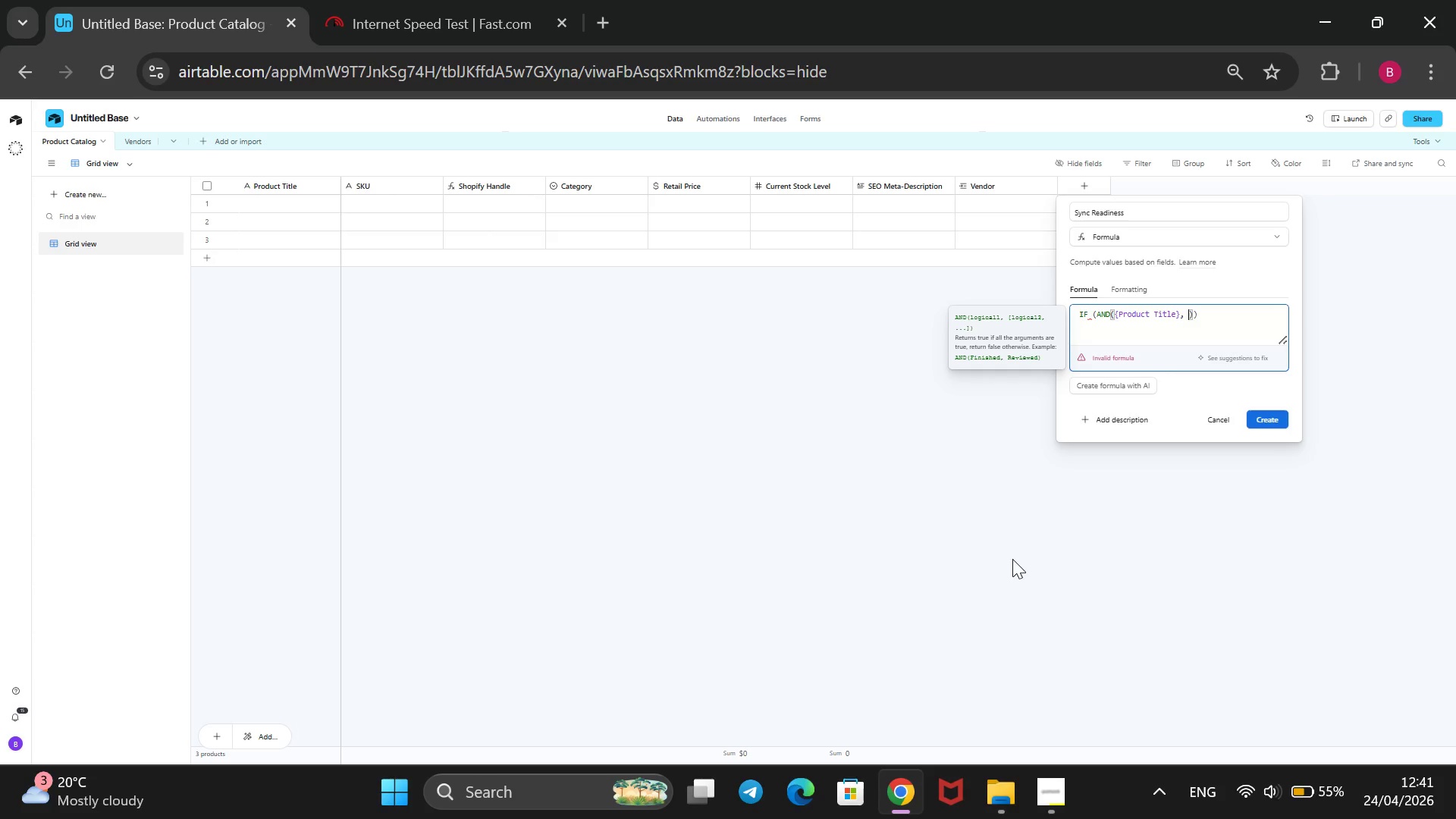 
key(Shift+BracketLeft)
 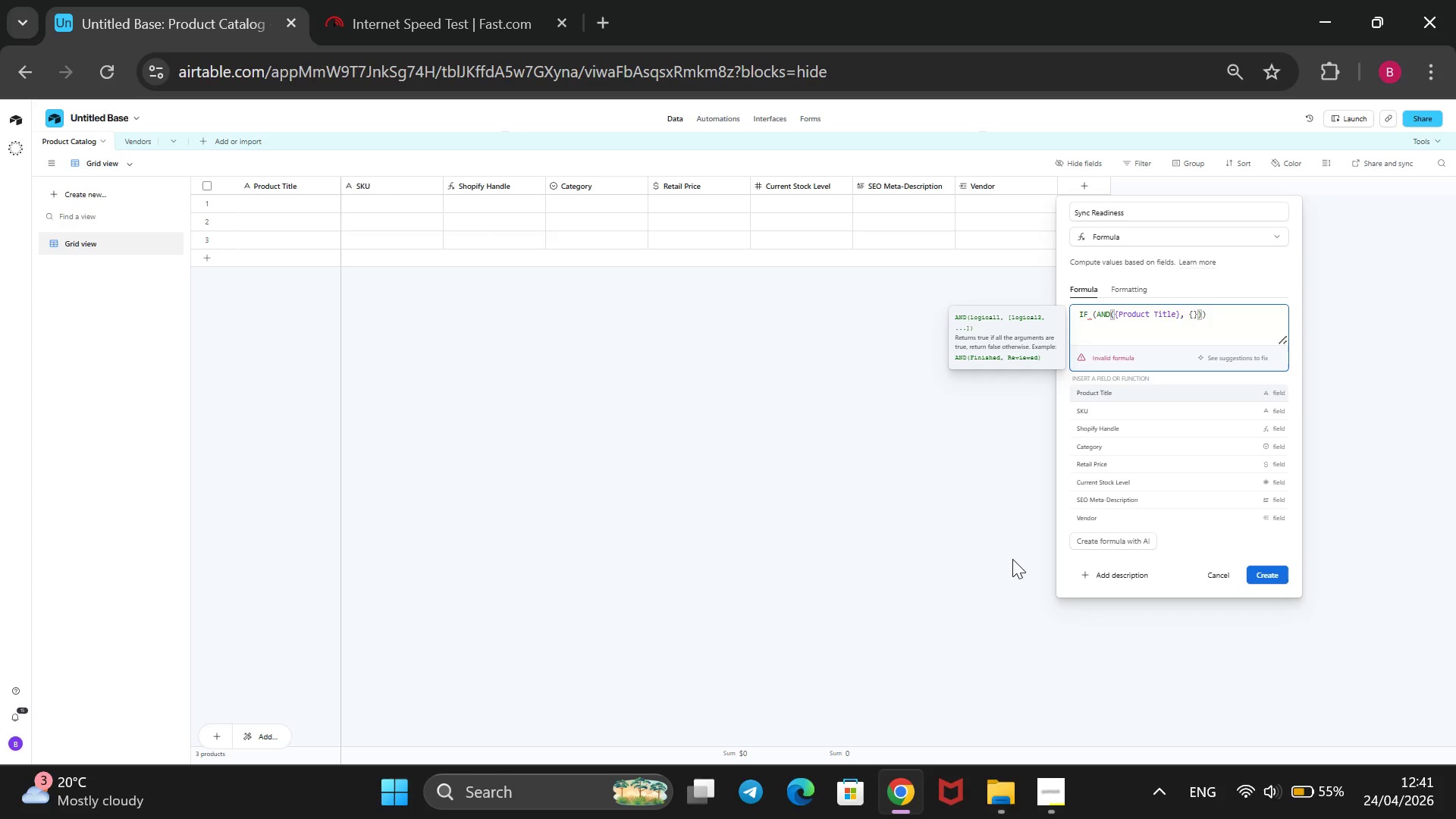 
key(ArrowDown)
 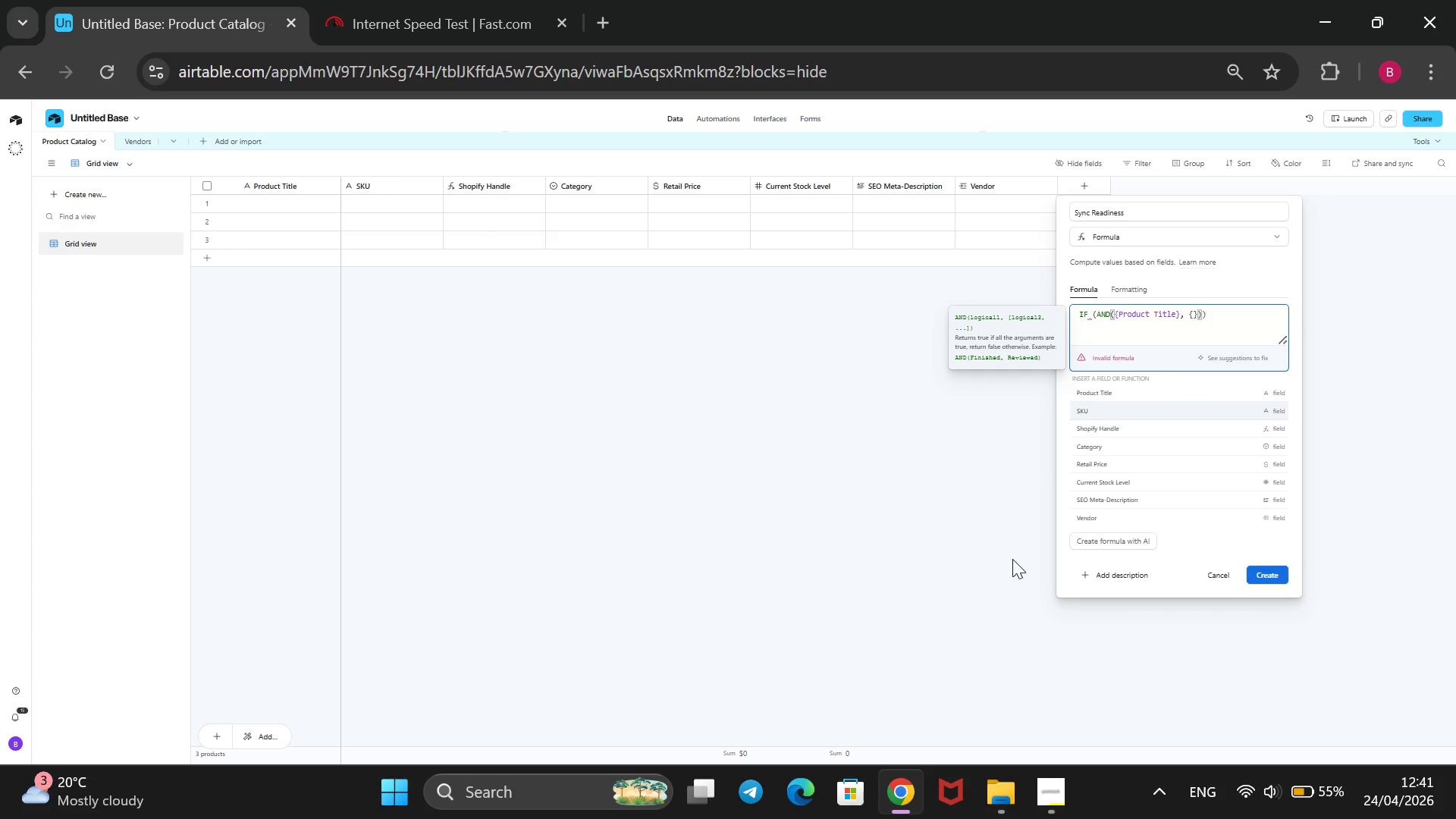 
key(Enter)
 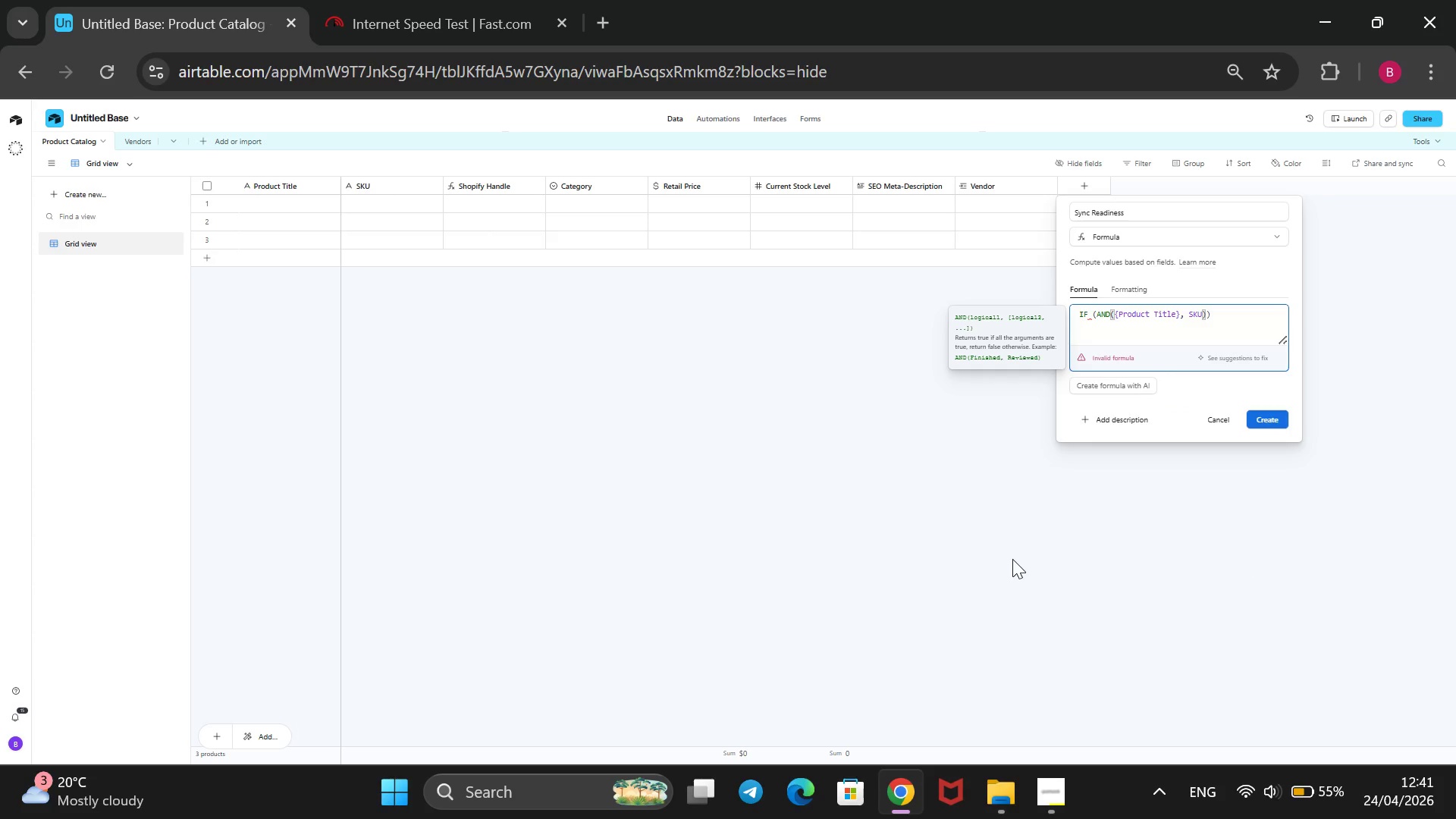 
key(ArrowRight)
 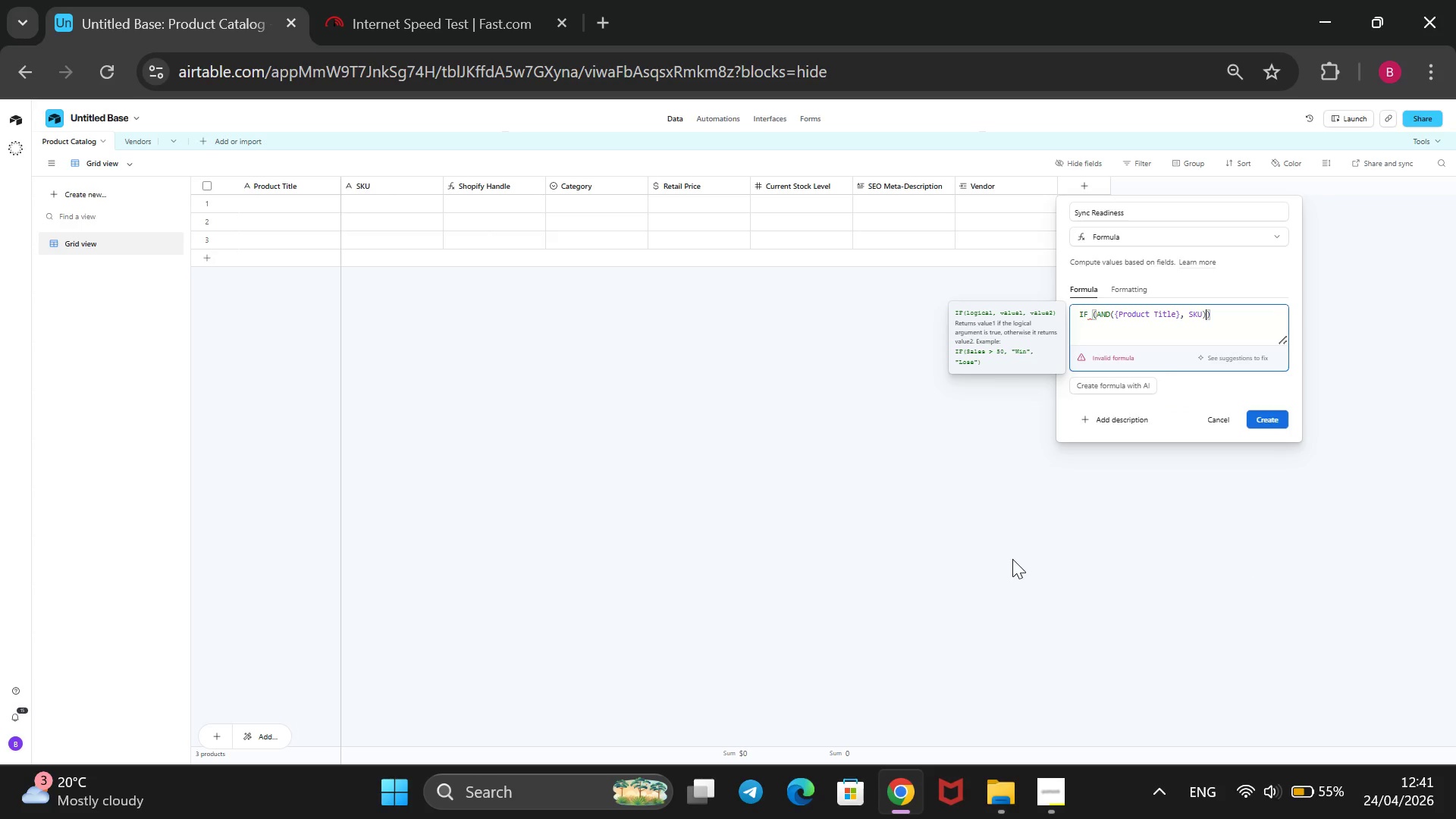 
key(ArrowLeft)